 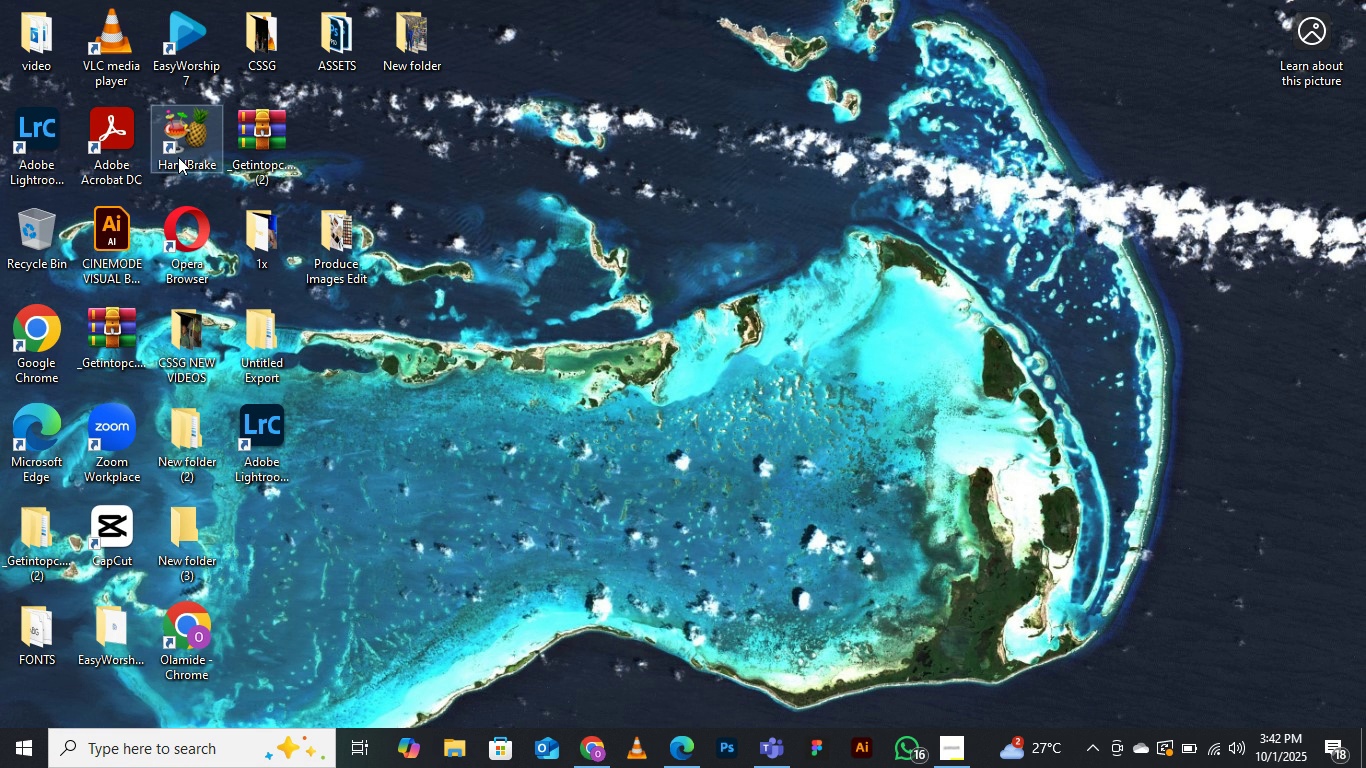 
left_click([607, 751])
 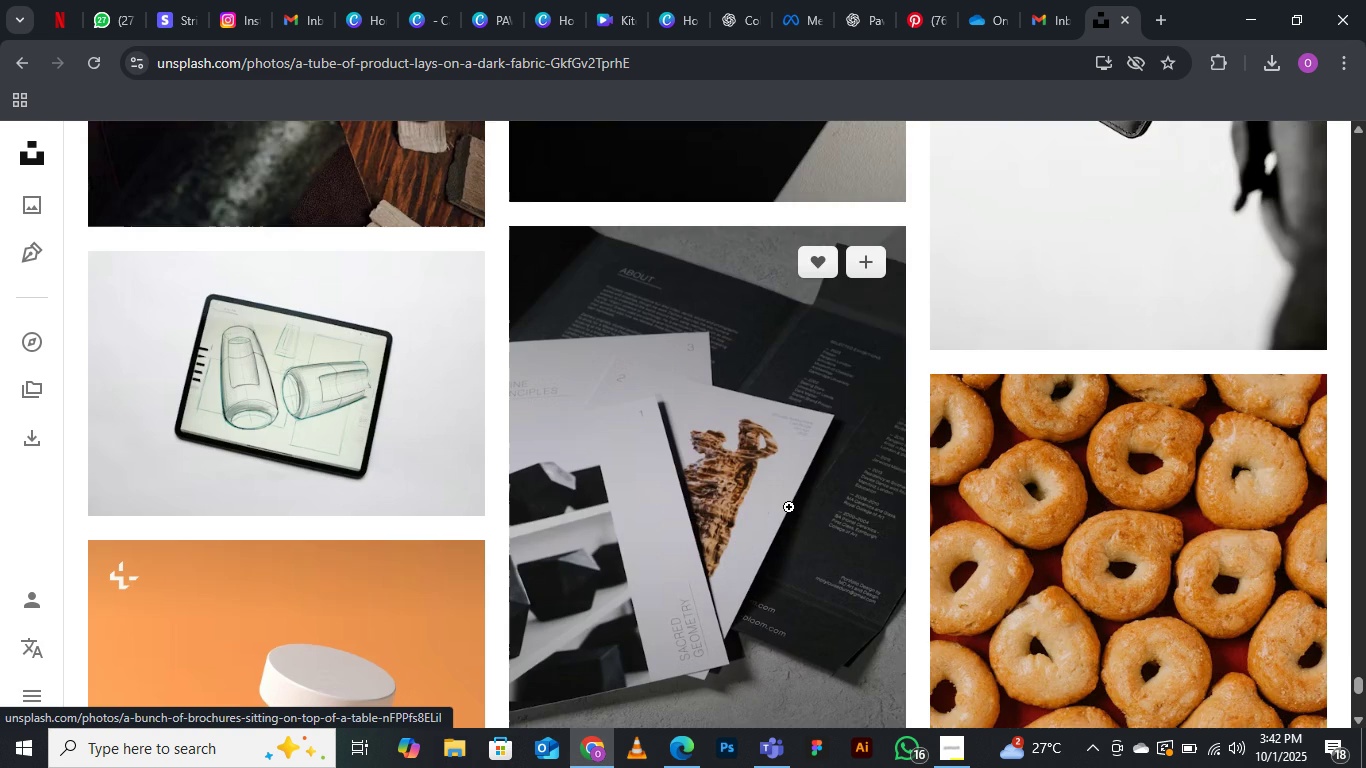 
scroll: coordinate [1114, 621], scroll_direction: down, amount: 19.0
 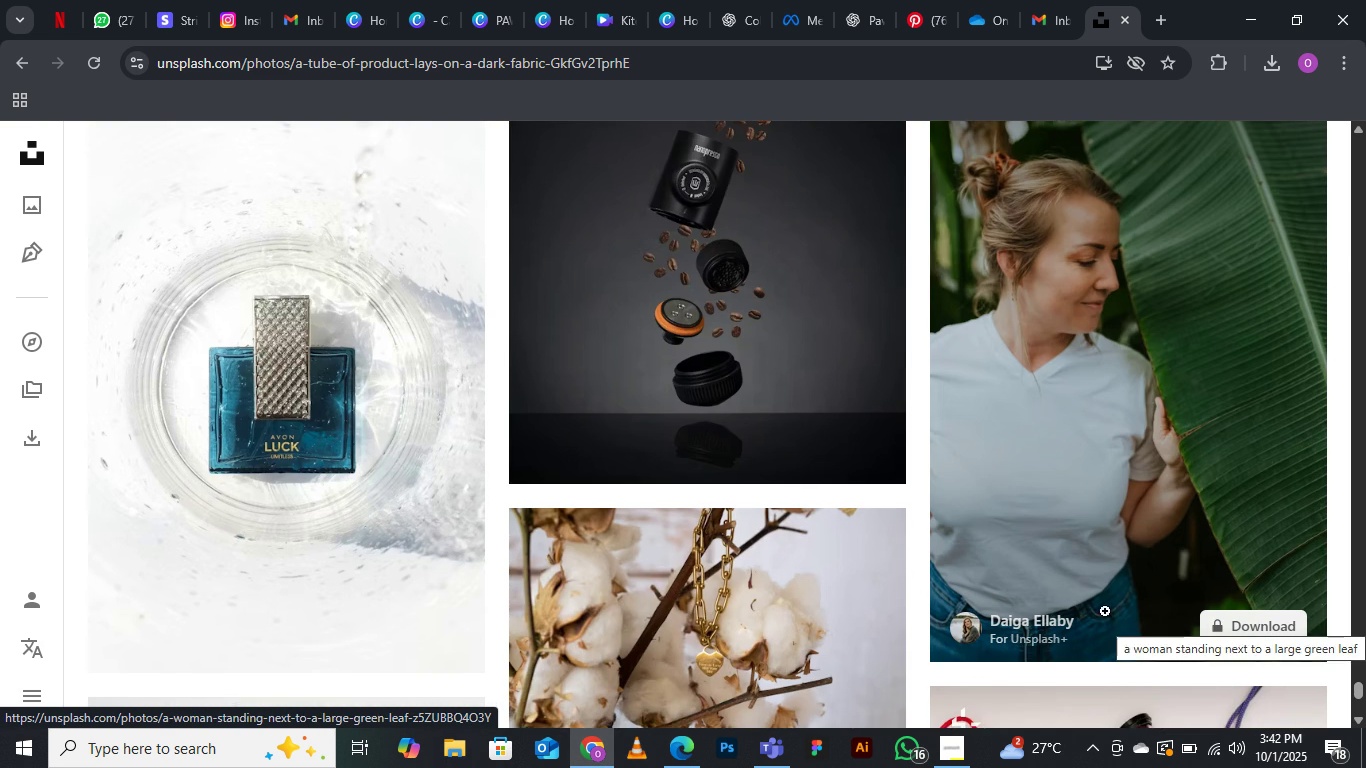 
scroll: coordinate [1075, 597], scroll_direction: down, amount: 4.0
 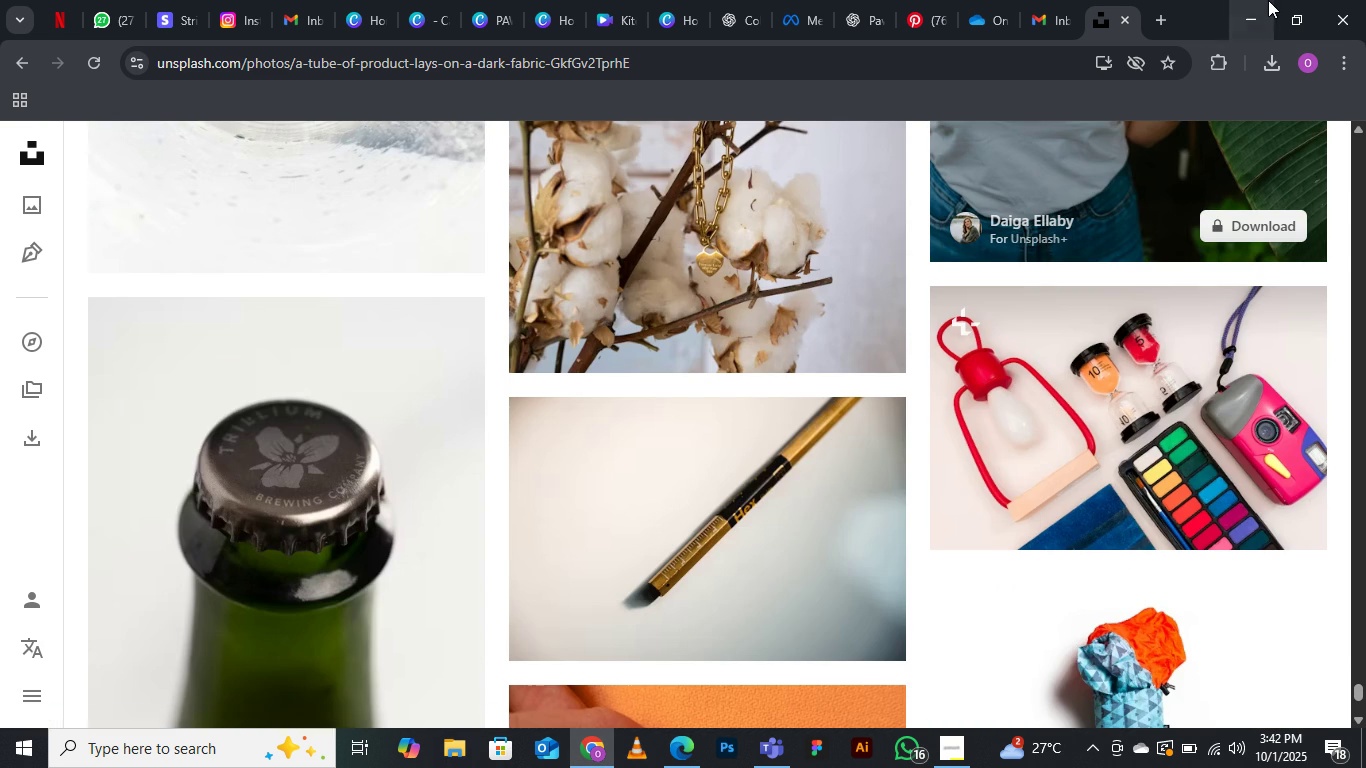 
left_click([1261, 18])
 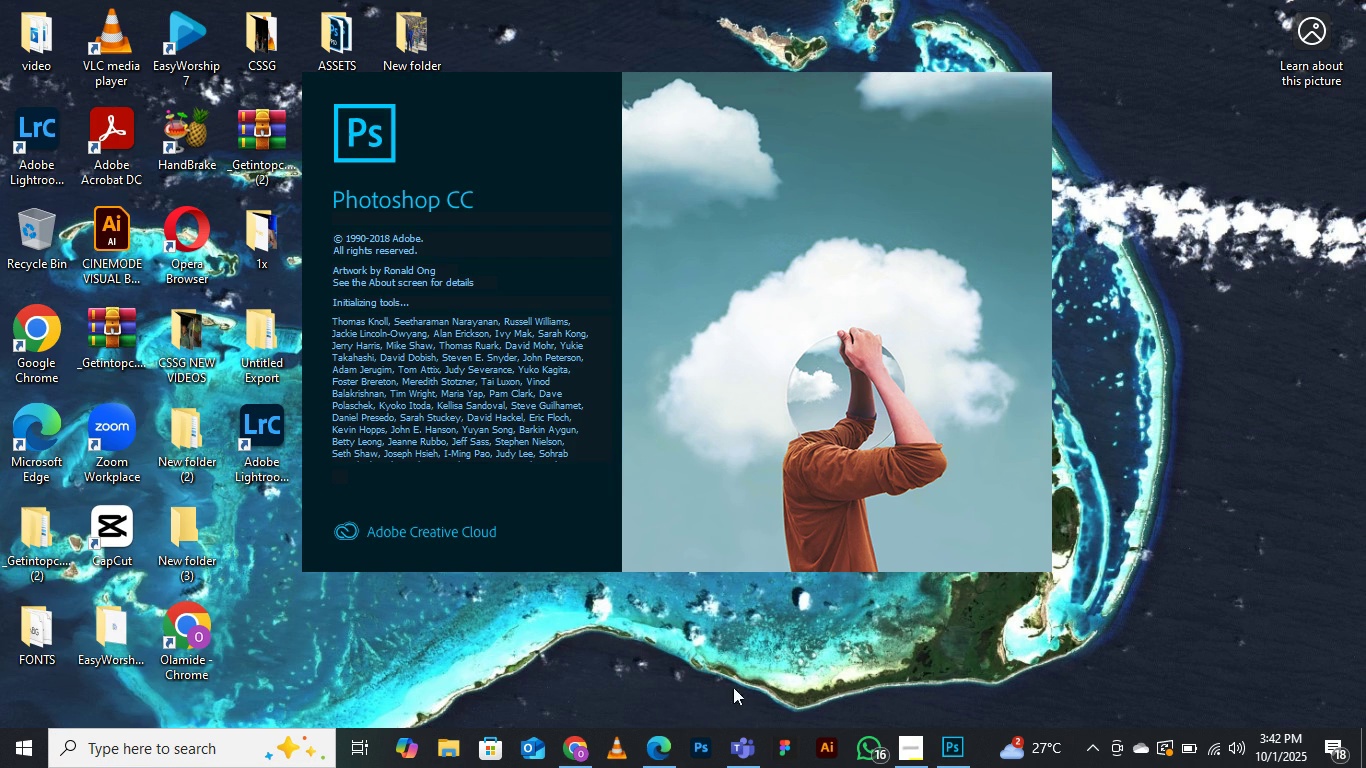 
mouse_move([583, 723])
 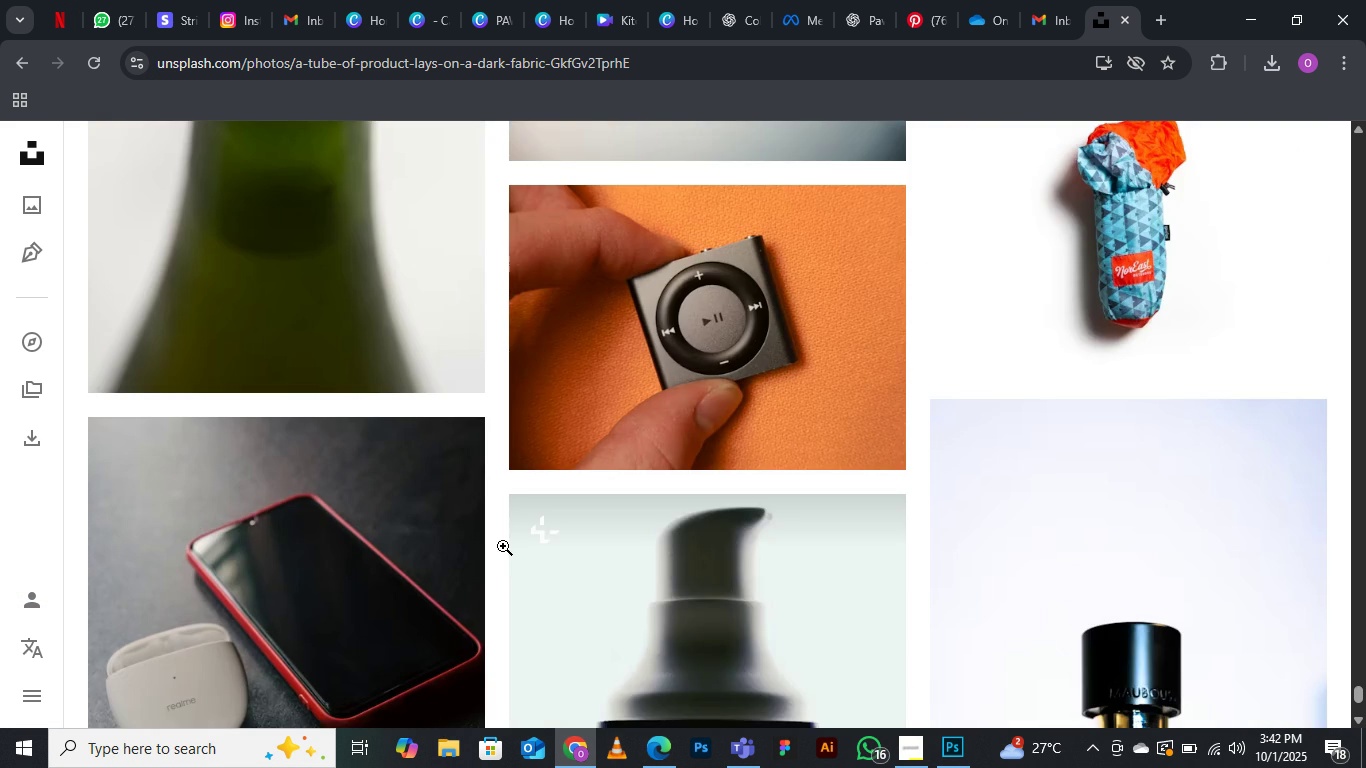 
scroll: coordinate [1130, 474], scroll_direction: down, amount: 23.0
 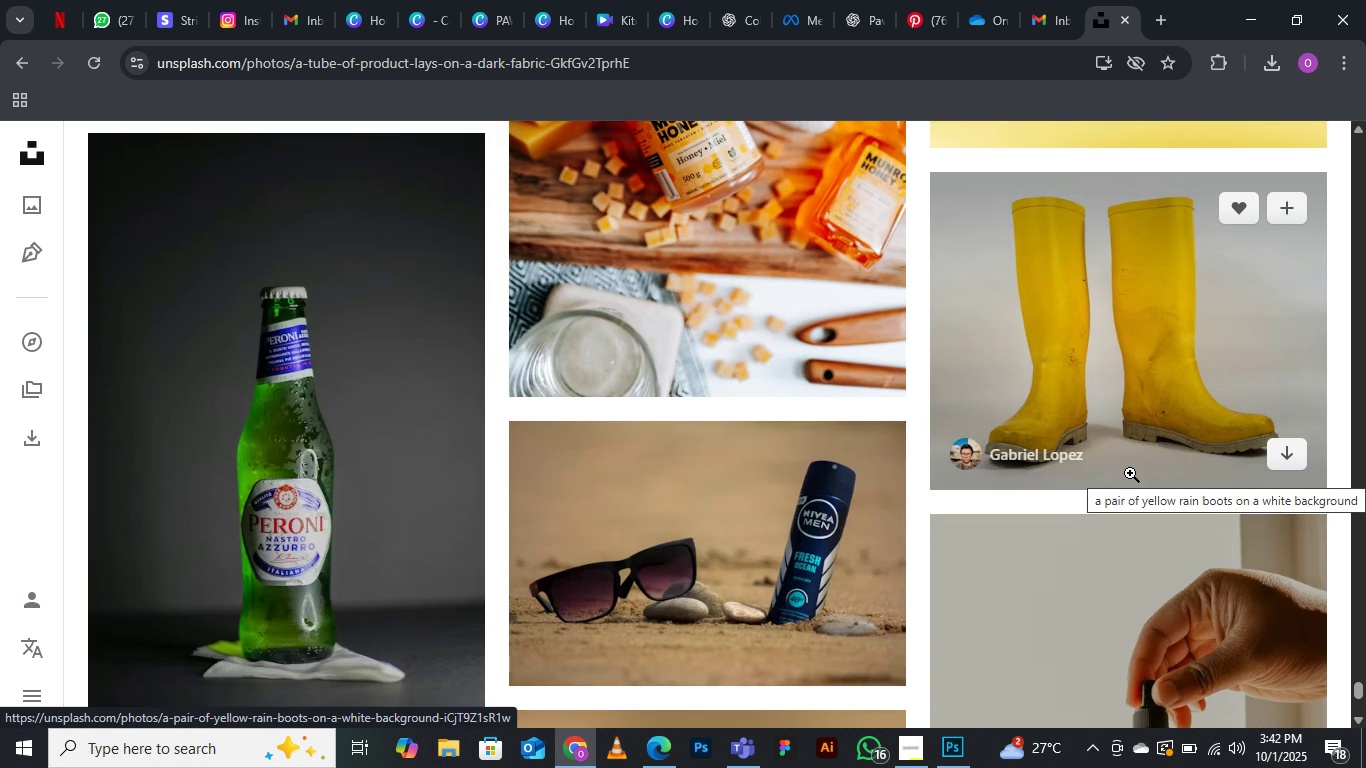 
scroll: coordinate [1126, 472], scroll_direction: down, amount: 16.0
 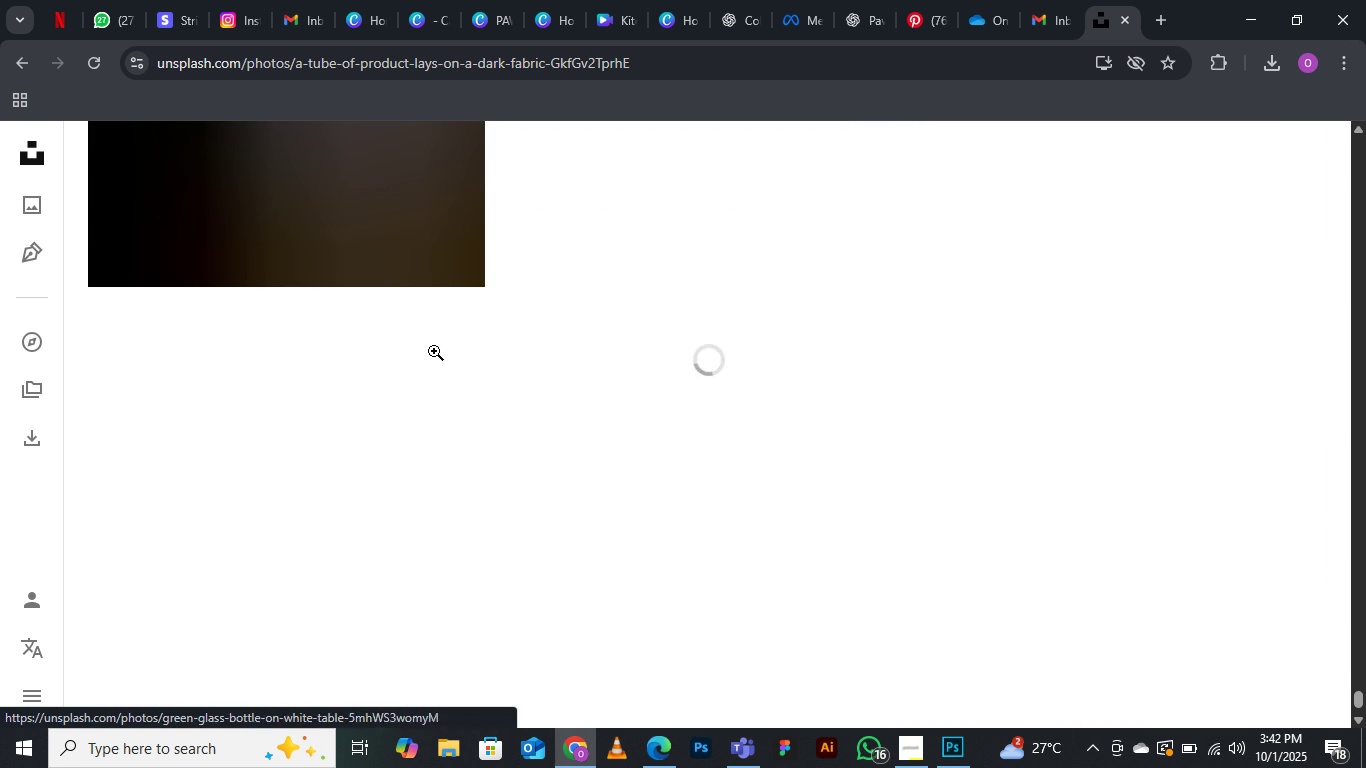 
scroll: coordinate [752, 526], scroll_direction: up, amount: 2.0
 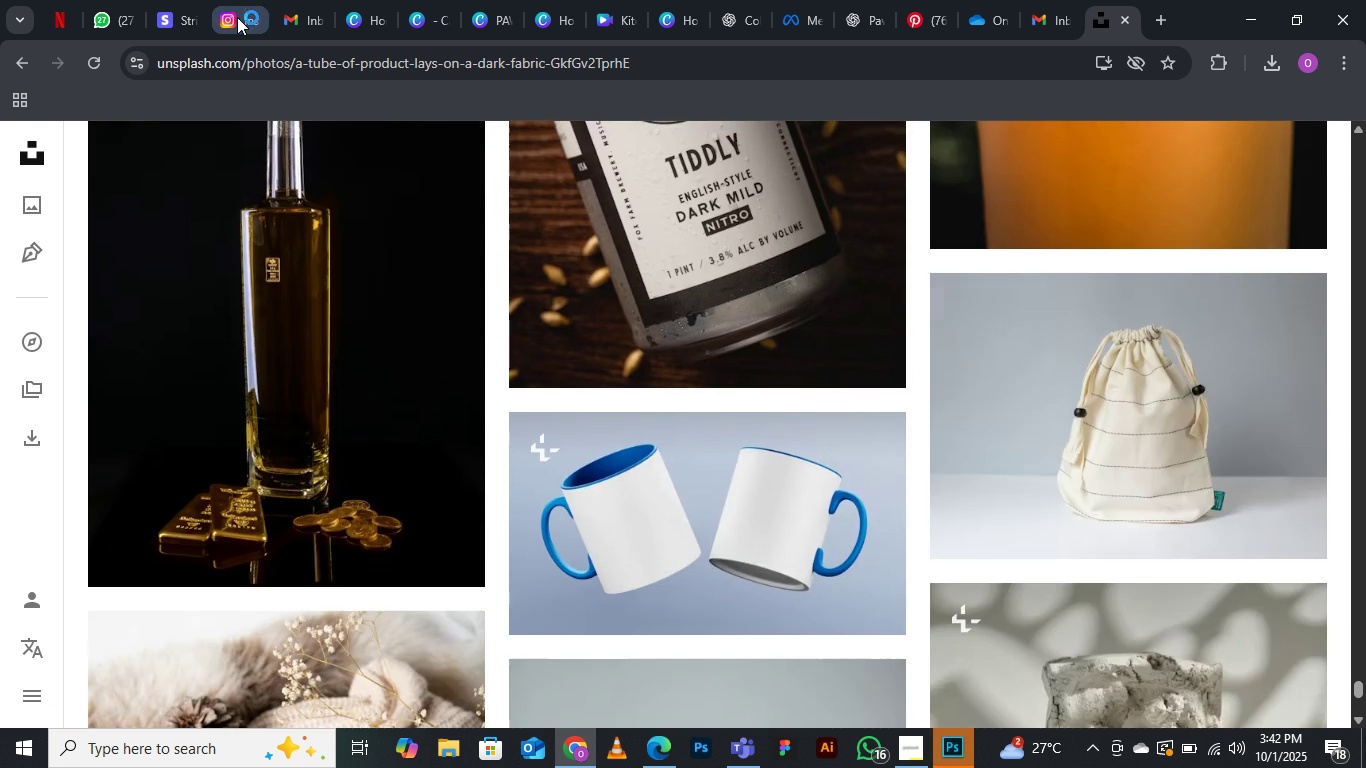 
left_click([240, 17])
 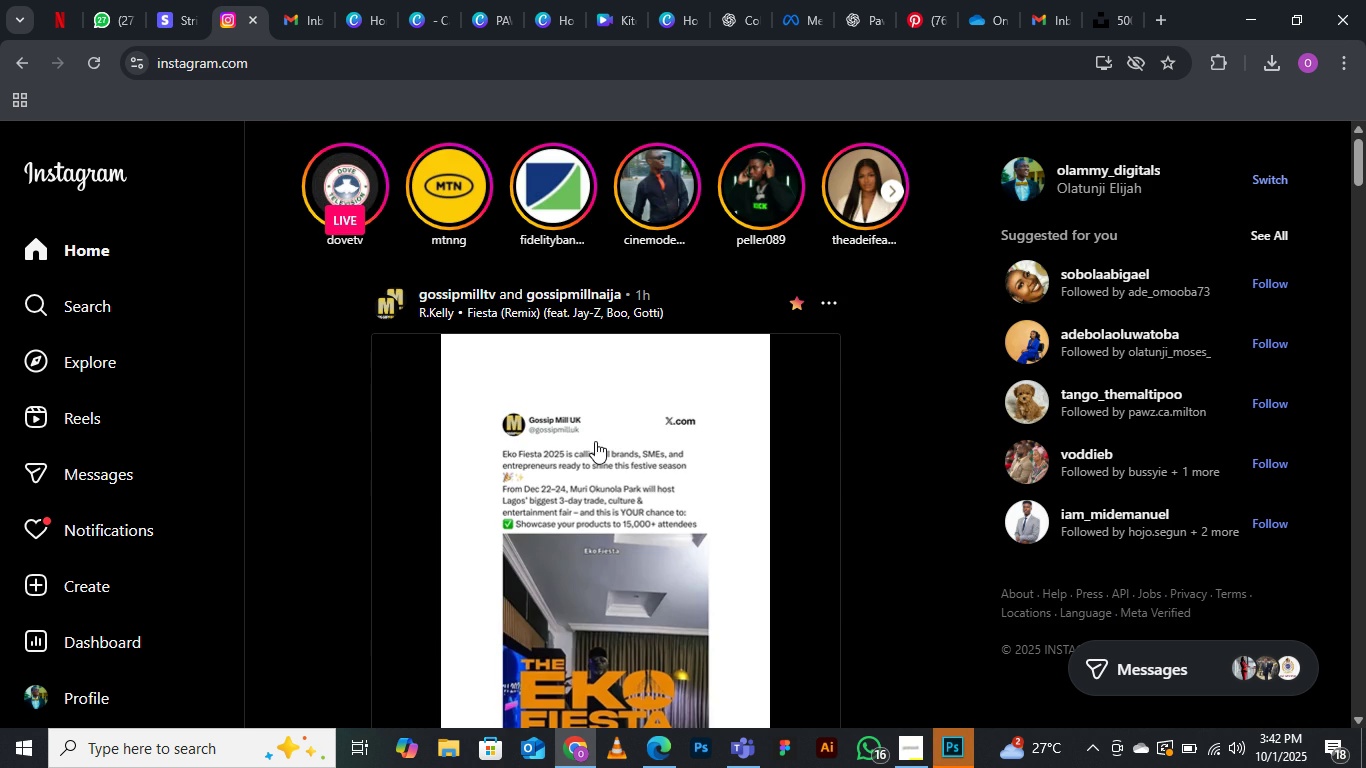 
scroll: coordinate [672, 491], scroll_direction: none, amount: 0.0
 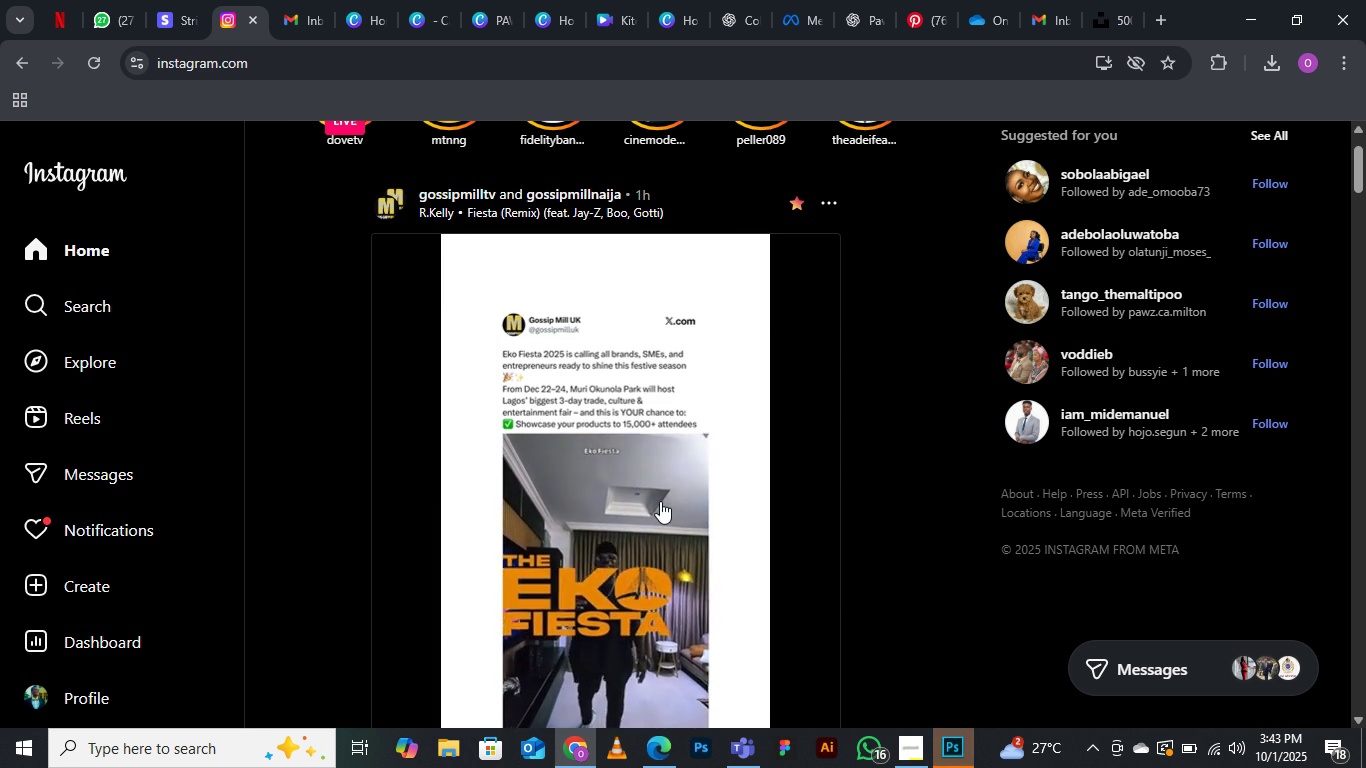 
scroll: coordinate [660, 501], scroll_direction: down, amount: 1.0
 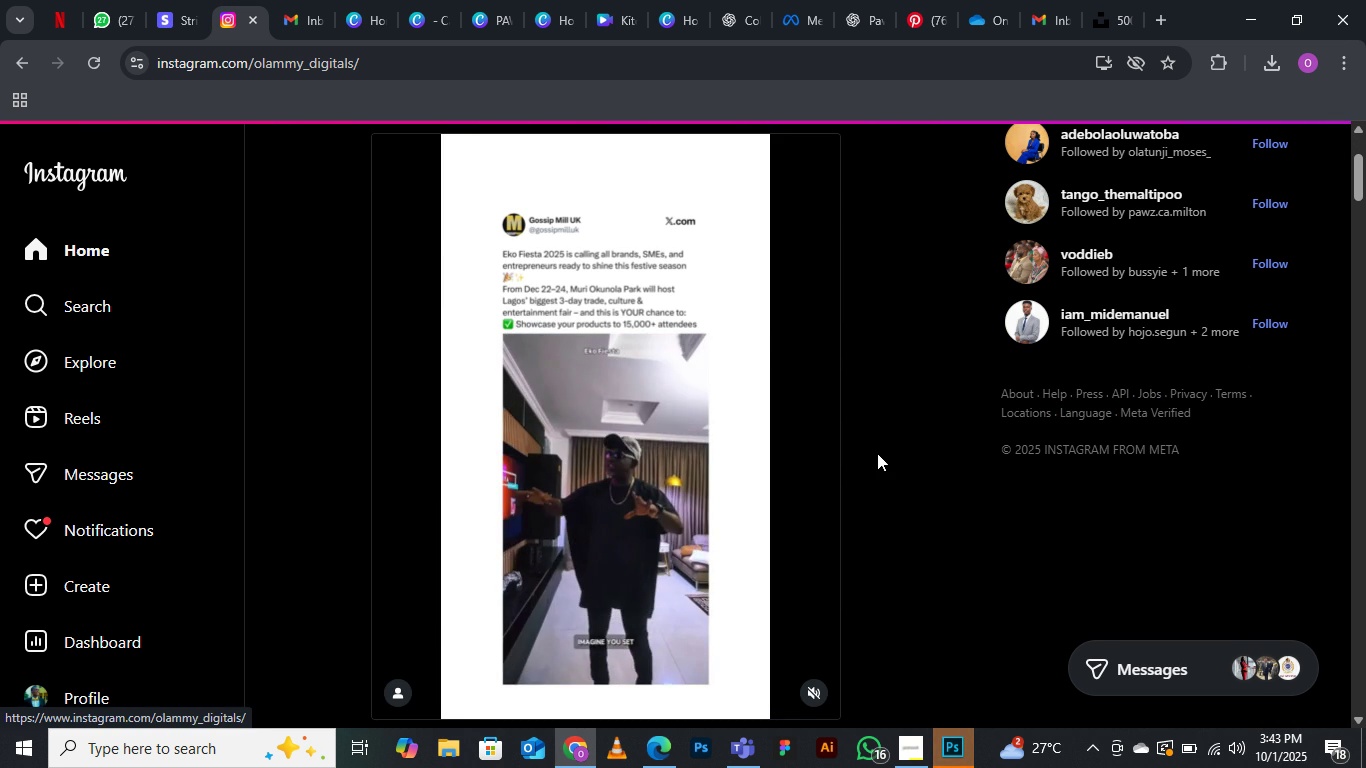 
scroll: coordinate [877, 475], scroll_direction: up, amount: 2.0
 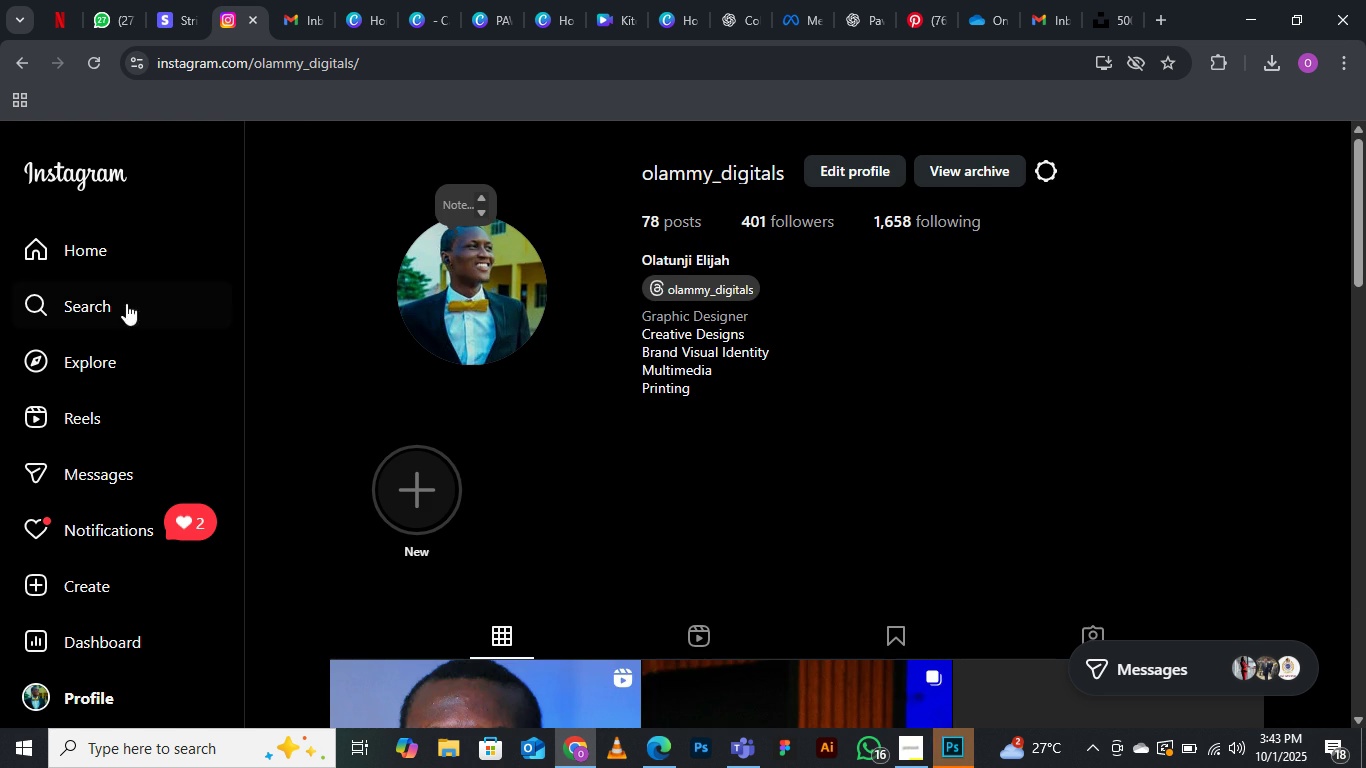 
scroll: coordinate [699, 389], scroll_direction: down, amount: 4.0
 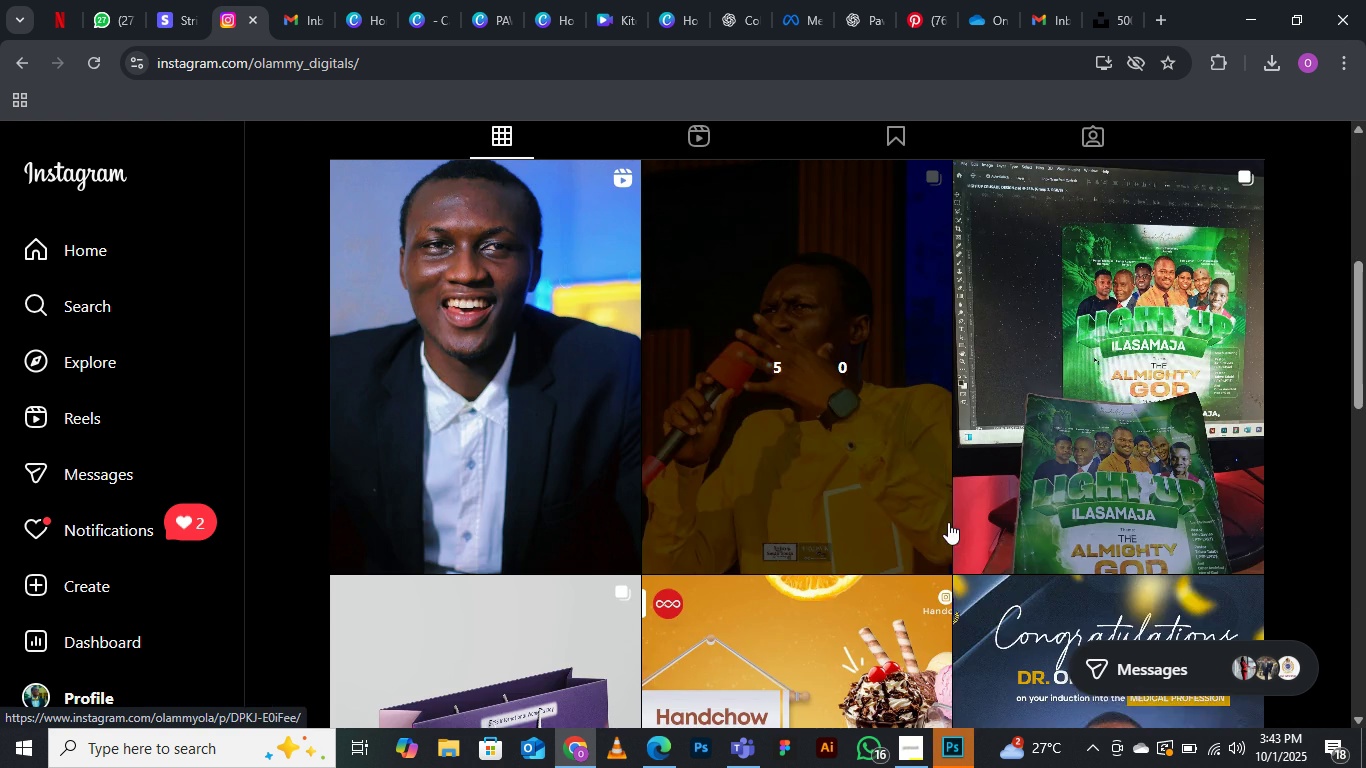 
scroll: coordinate [157, 370], scroll_direction: up, amount: 5.0
 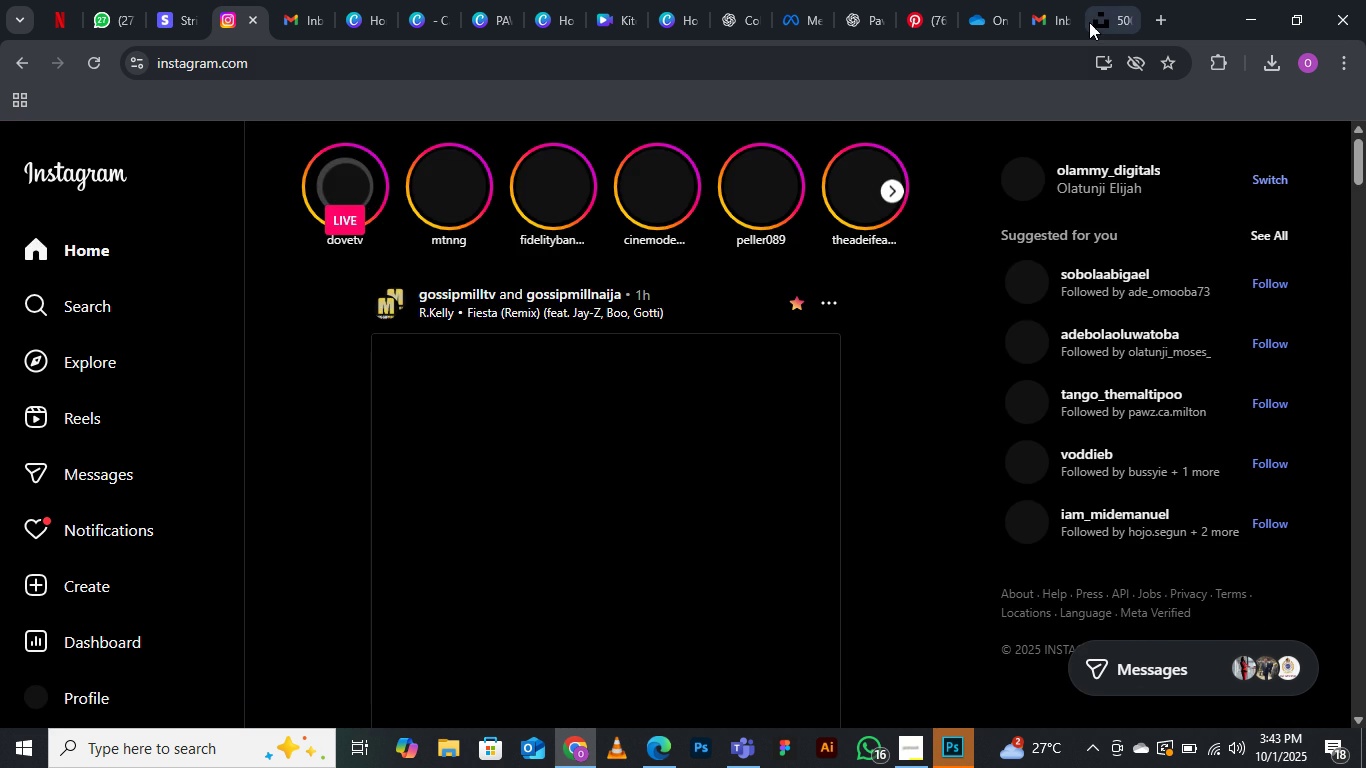 
left_click([1120, 12])
 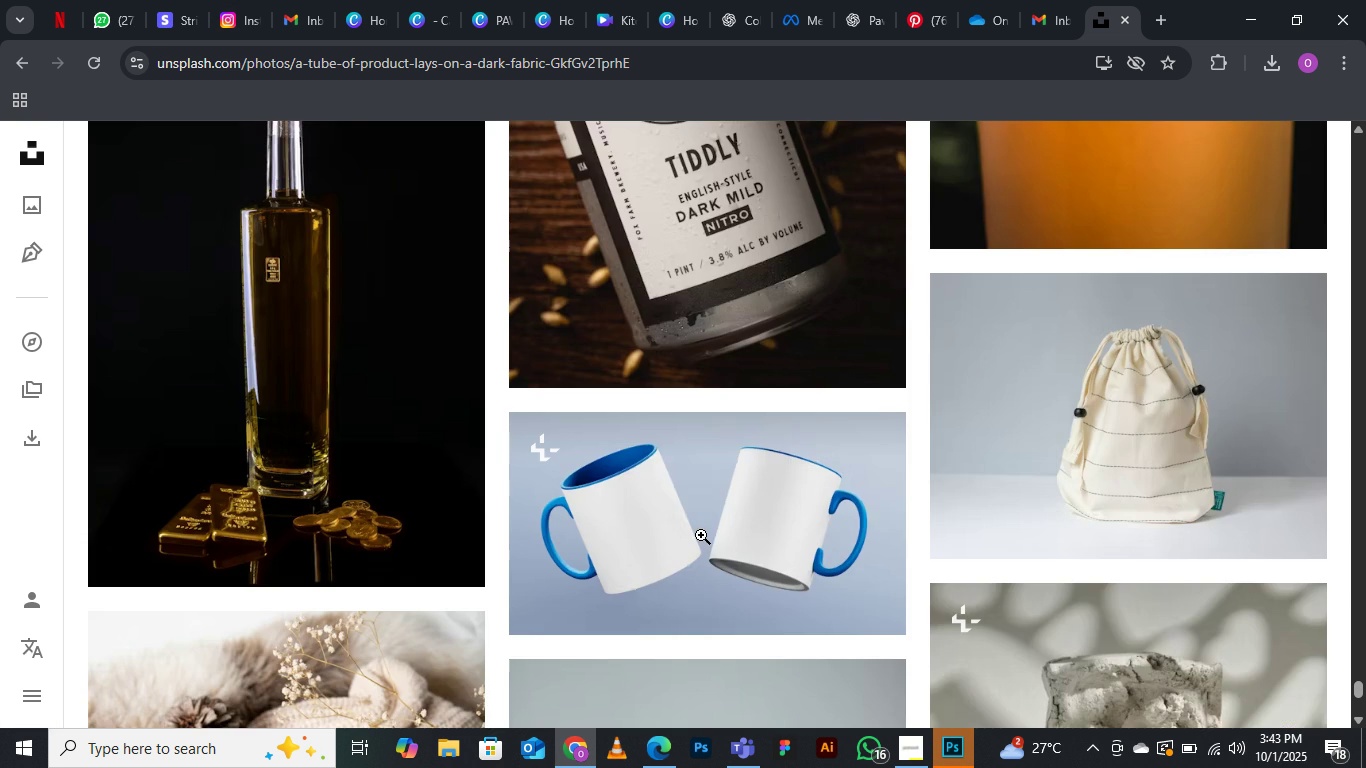 
scroll: coordinate [710, 520], scroll_direction: down, amount: 24.0
 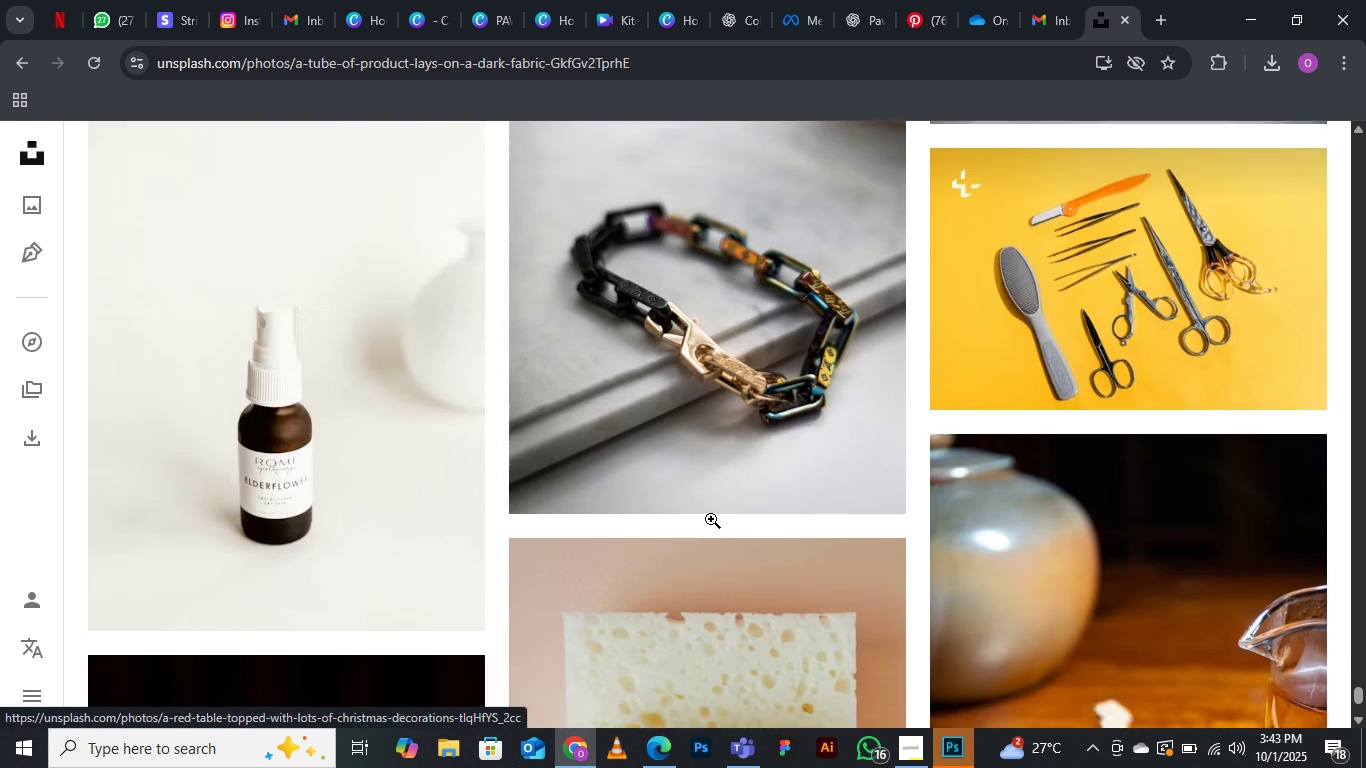 
scroll: coordinate [715, 519], scroll_direction: down, amount: 5.0
 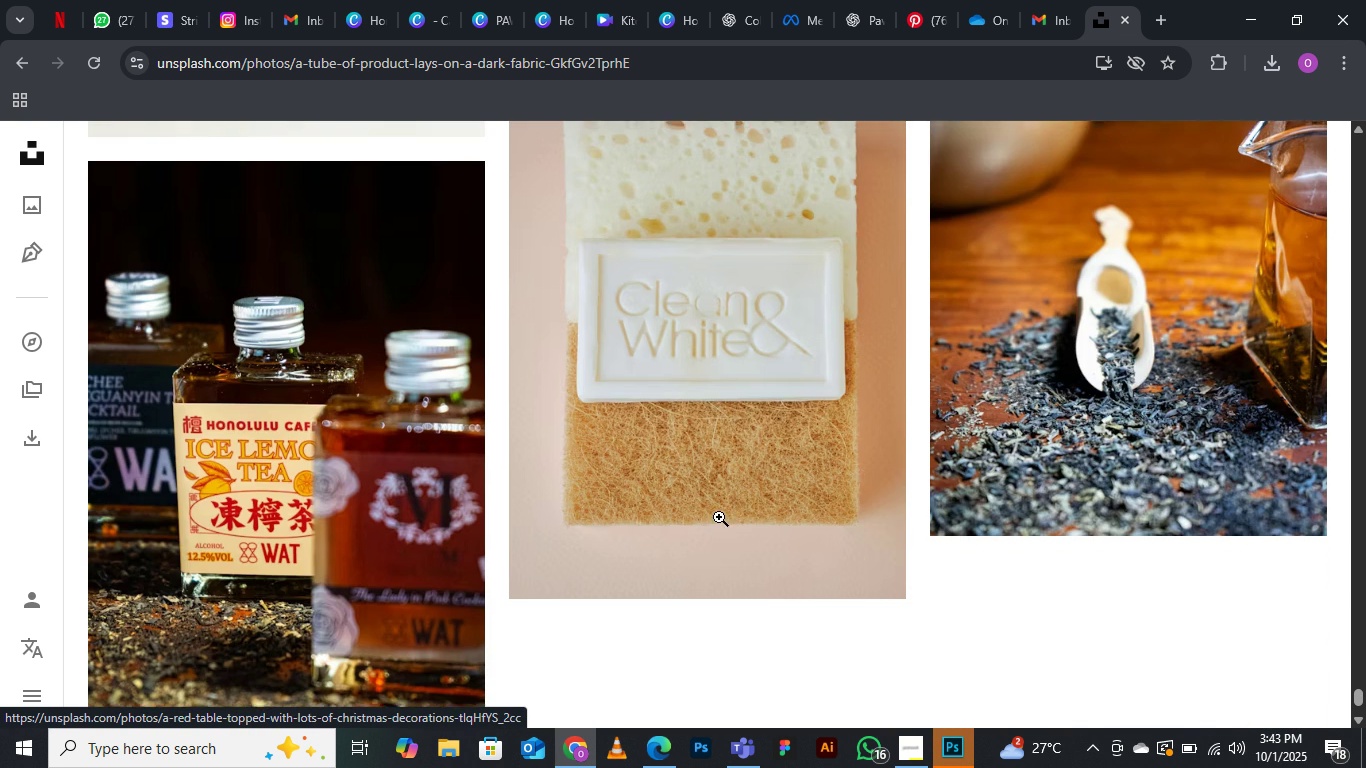 
scroll: coordinate [719, 517], scroll_direction: up, amount: 7.0
 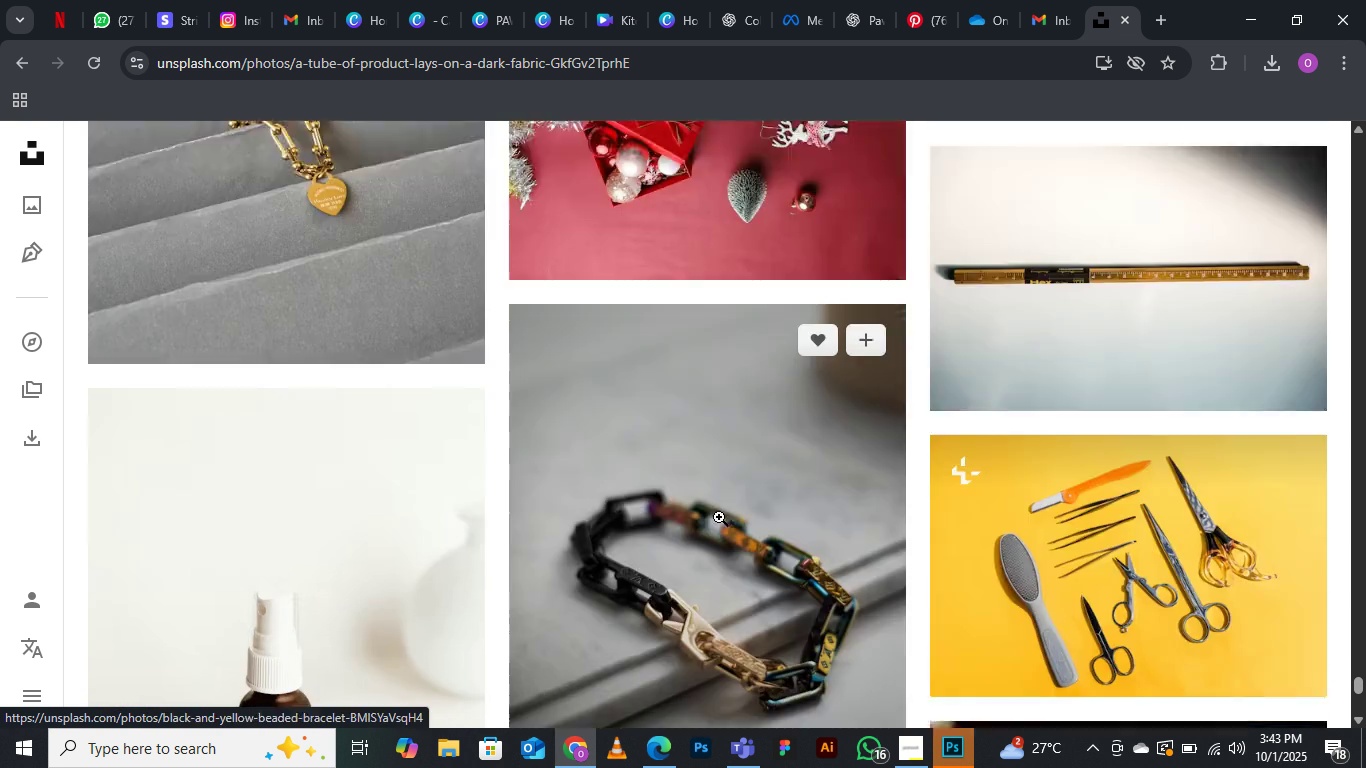 
scroll: coordinate [721, 518], scroll_direction: down, amount: 36.0
 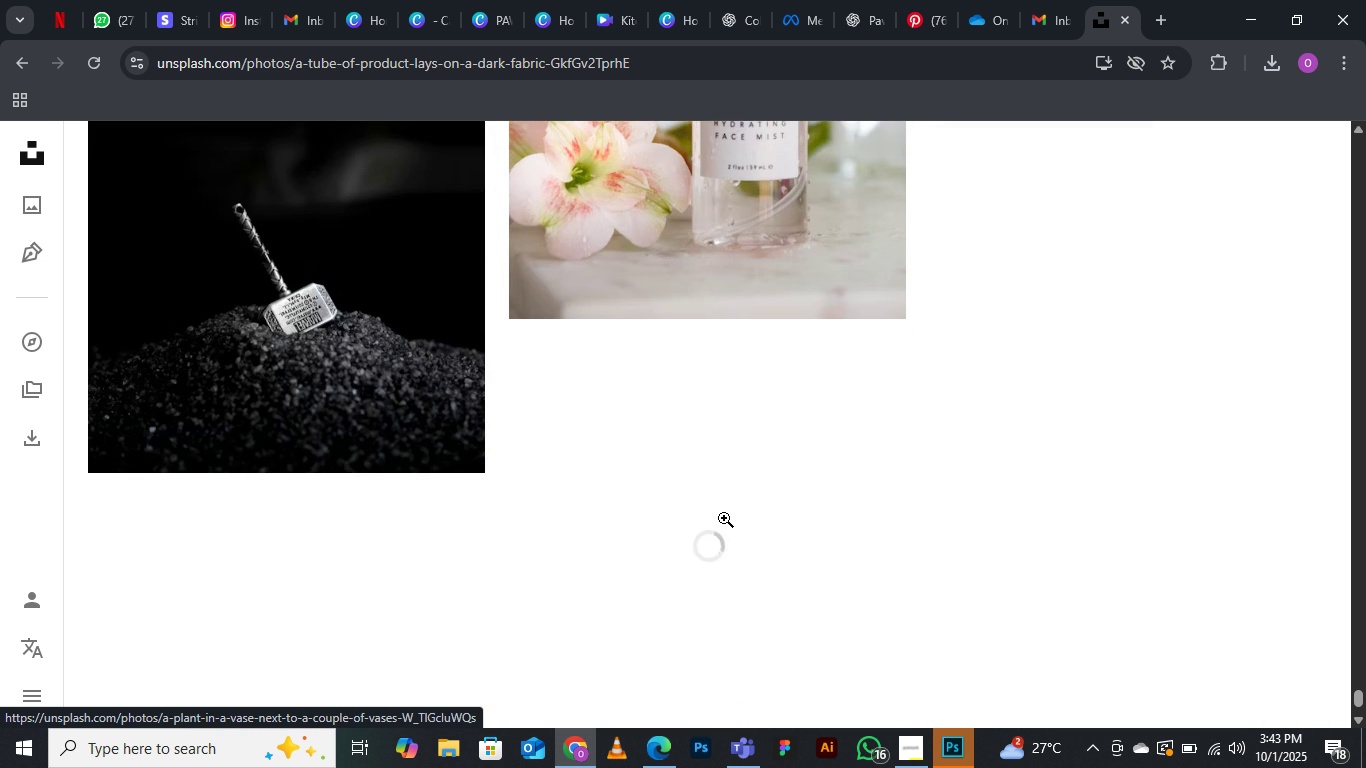 
scroll: coordinate [724, 517], scroll_direction: down, amount: 11.0
 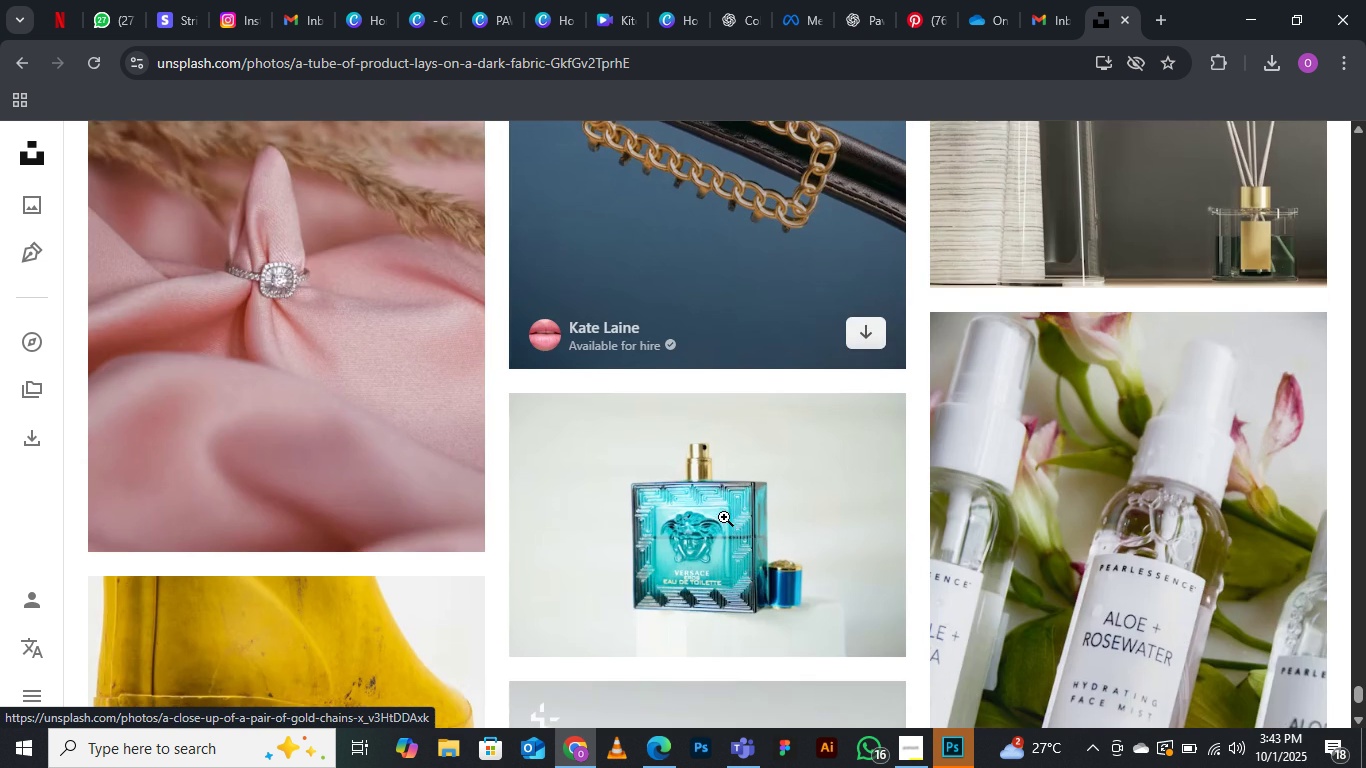 
scroll: coordinate [724, 517], scroll_direction: none, amount: 0.0
 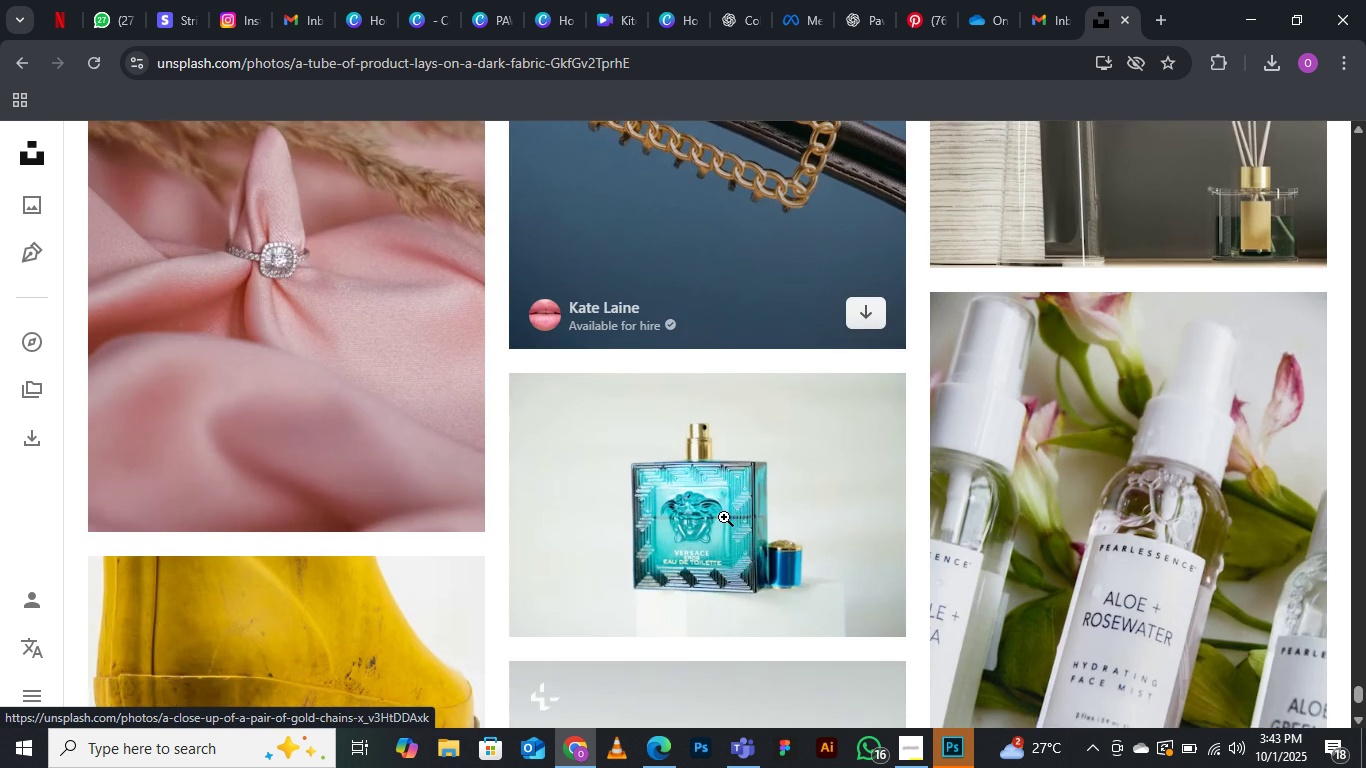 
scroll: coordinate [724, 517], scroll_direction: down, amount: 6.0
 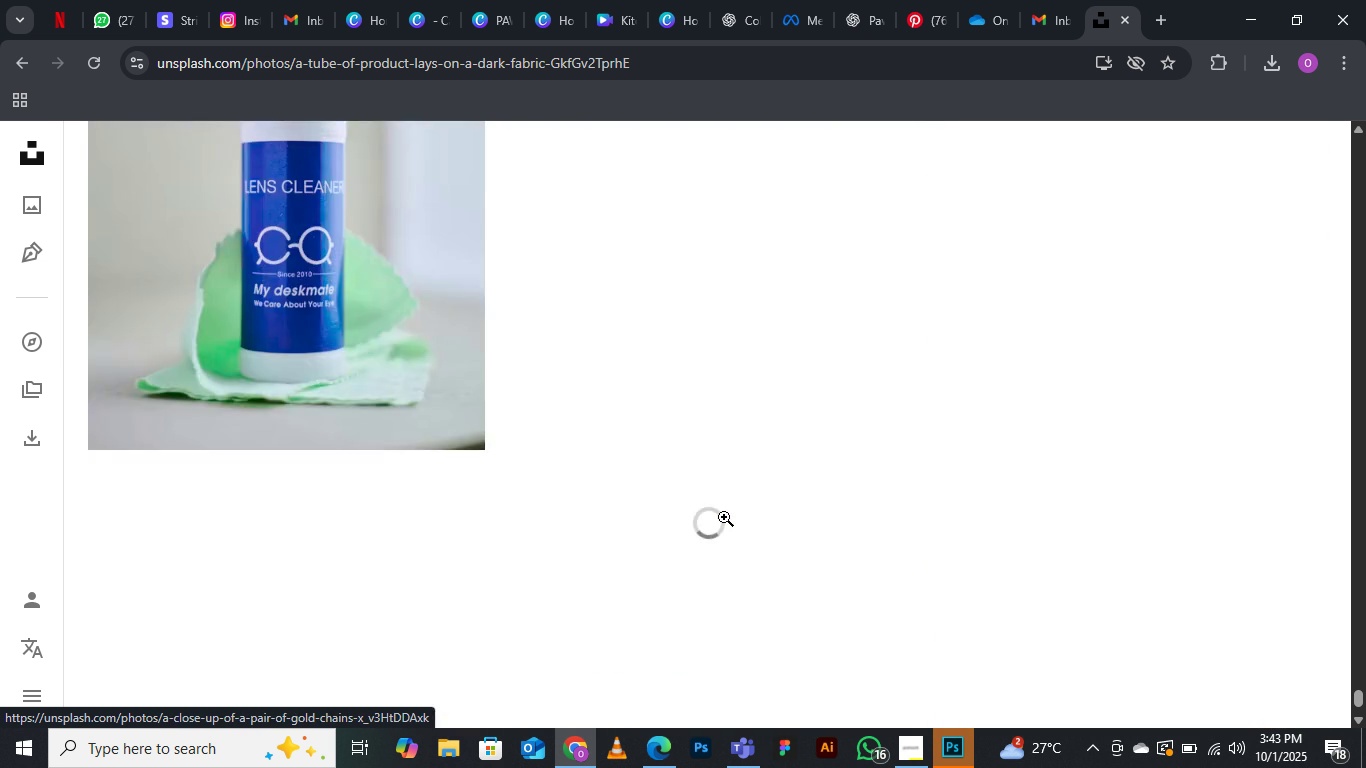 
scroll: coordinate [724, 517], scroll_direction: up, amount: 20.0
 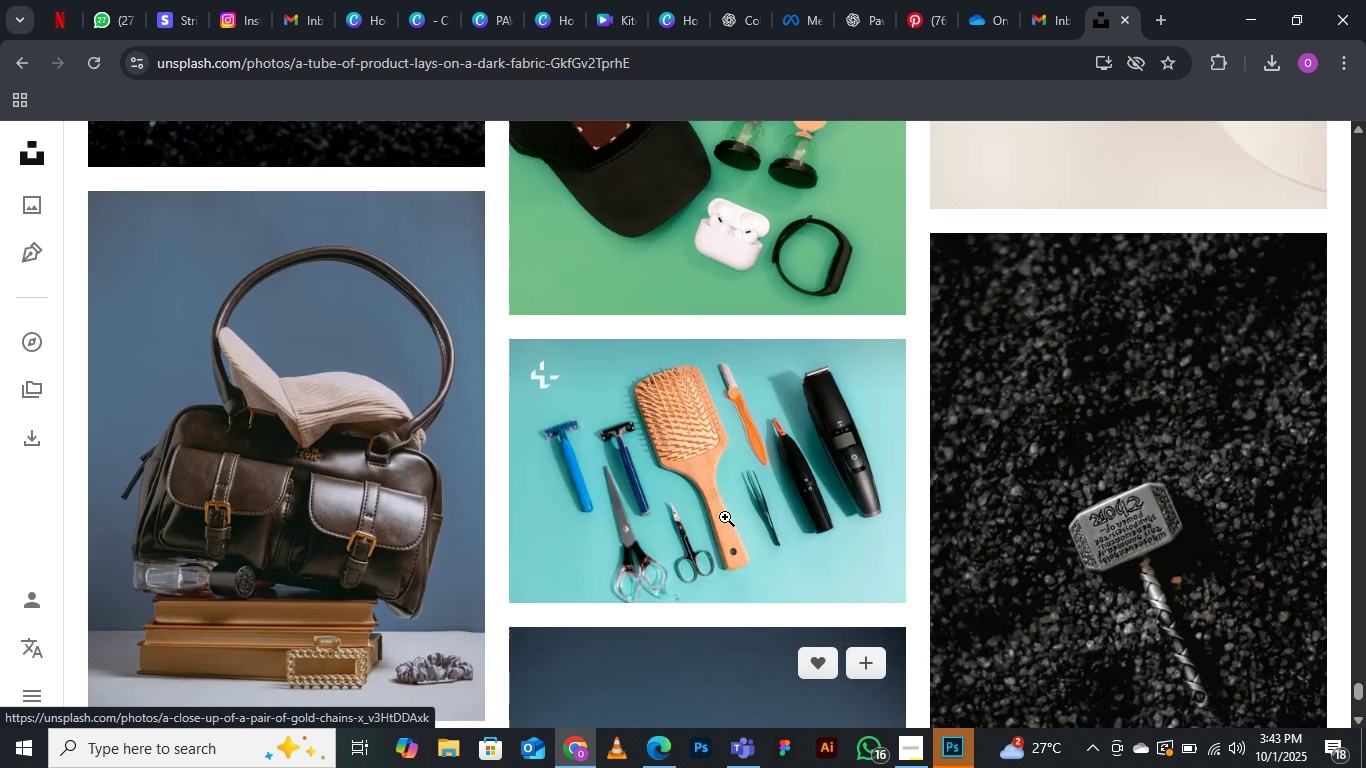 
scroll: coordinate [725, 516], scroll_direction: down, amount: 17.0